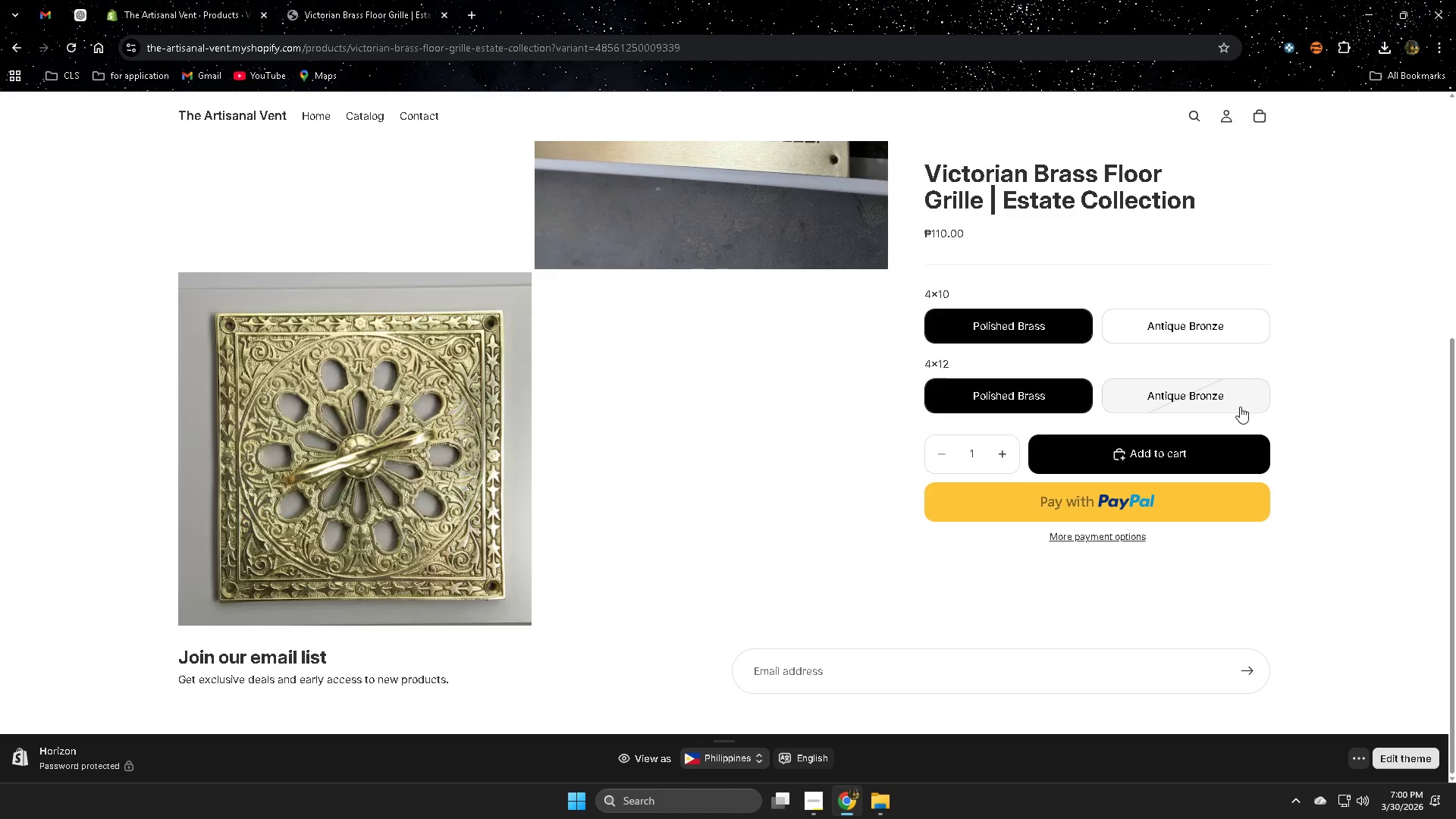 
double_click([1178, 405])
 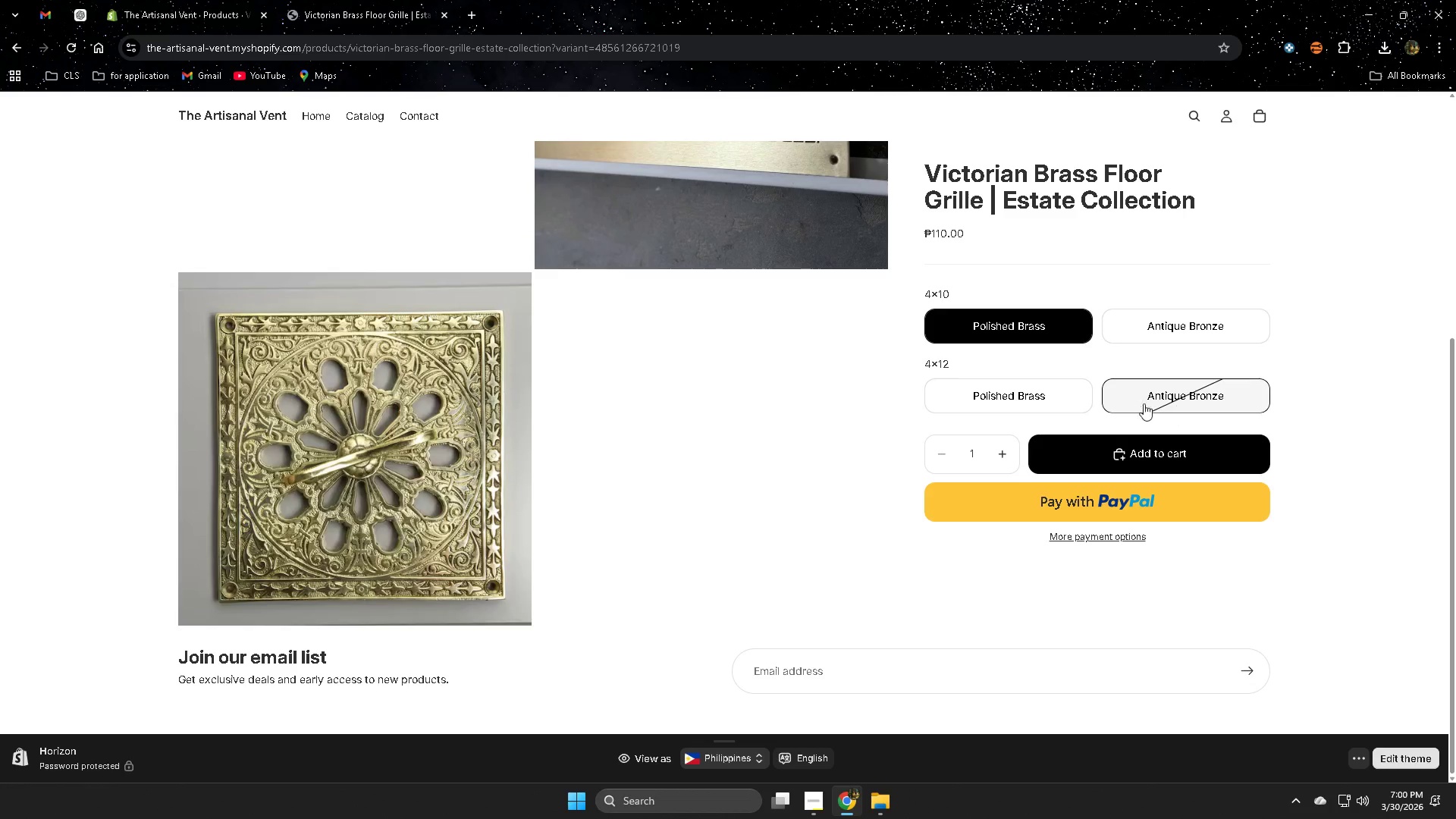 
left_click([1046, 400])
 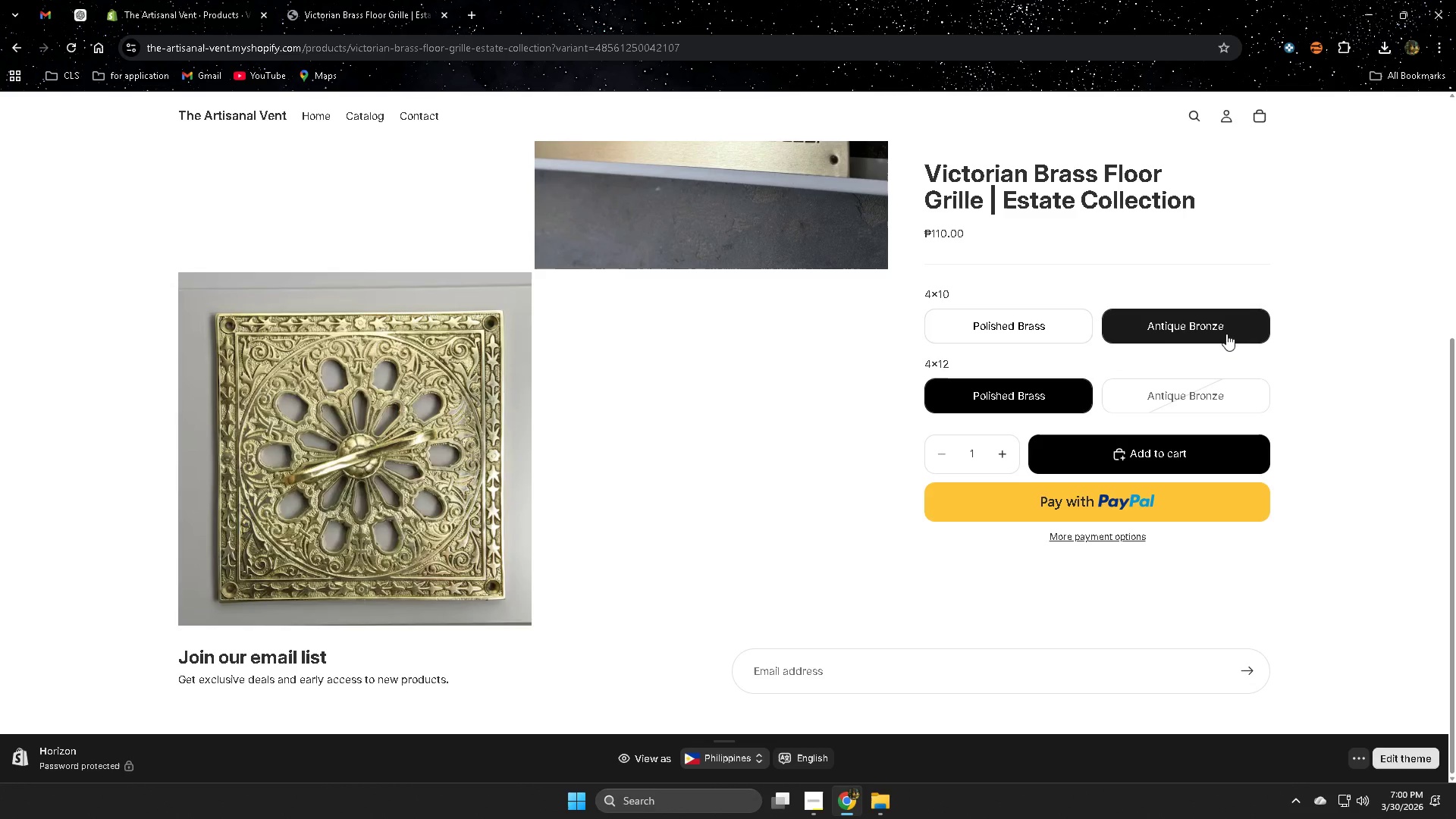 
double_click([1062, 324])
 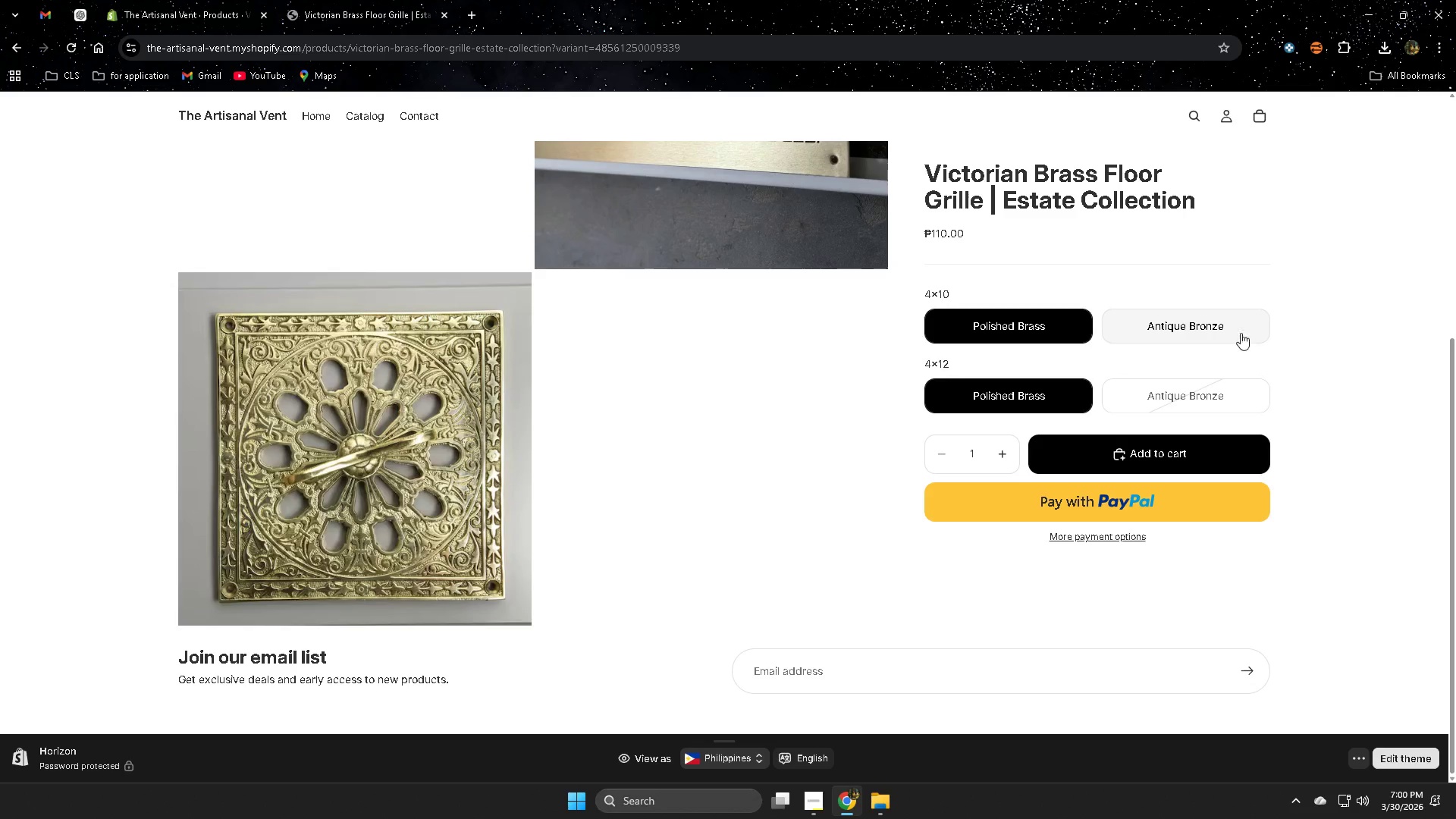 
left_click([1223, 323])
 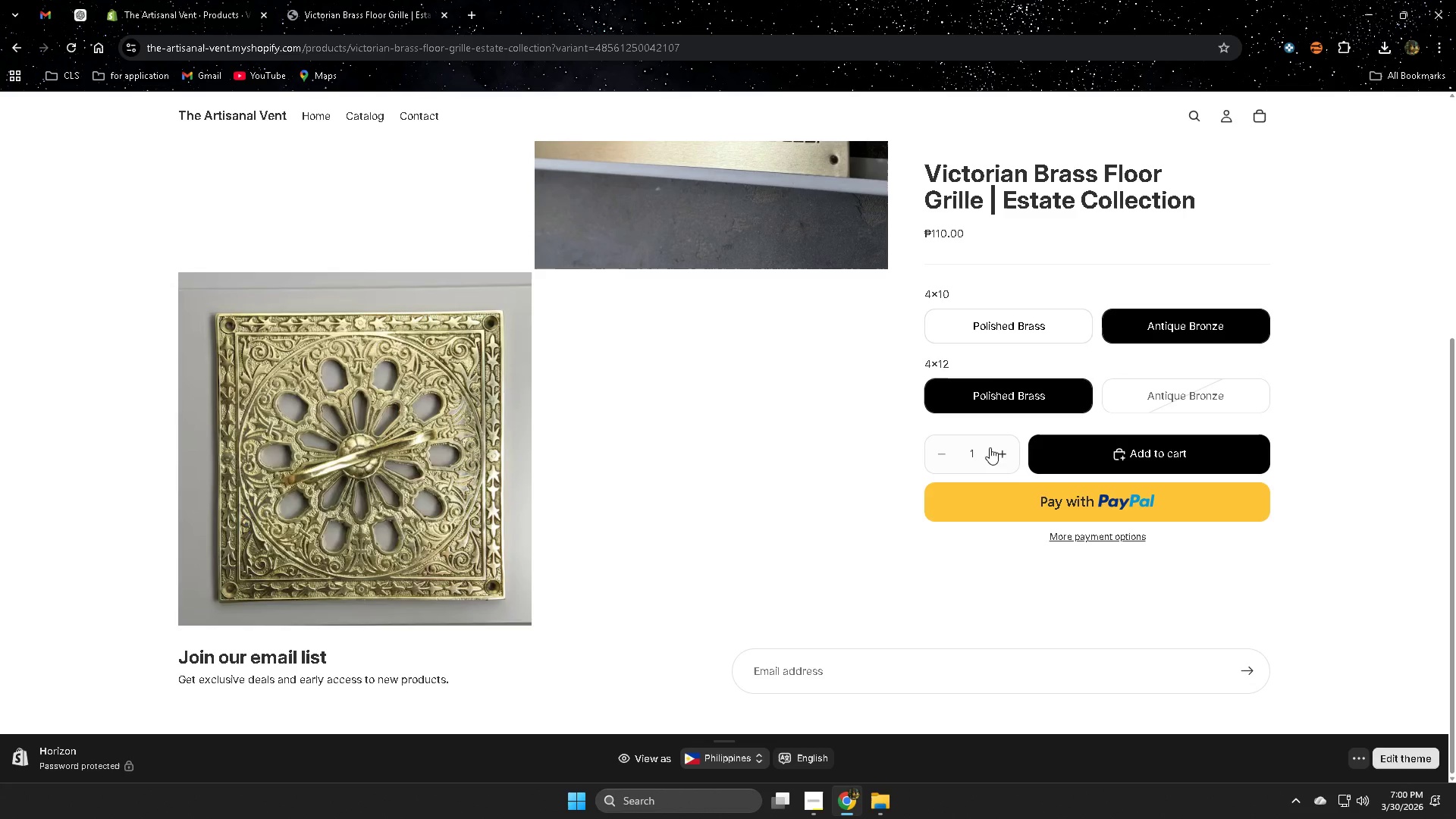 
left_click([994, 325])
 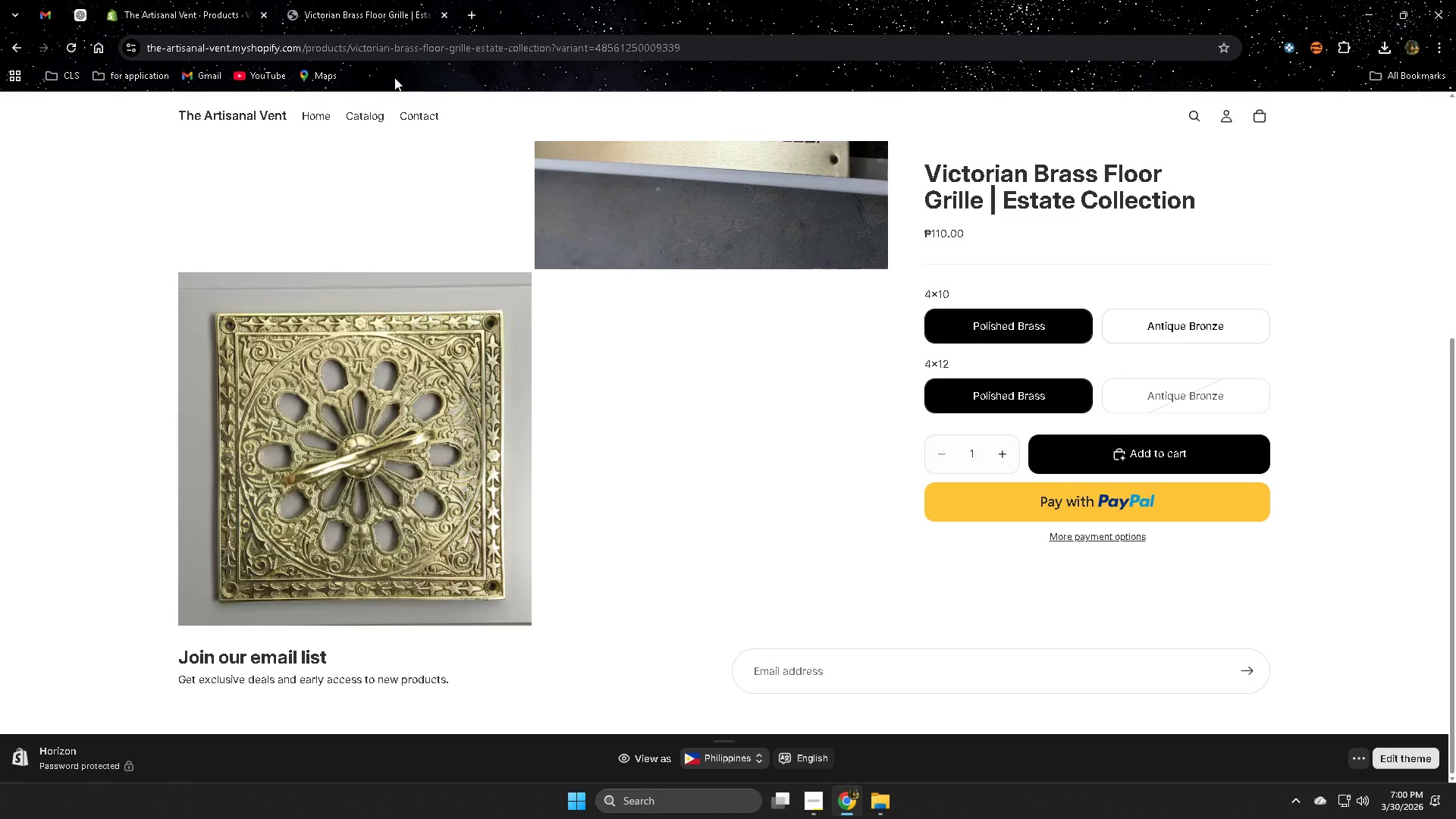 
left_click([209, 0])
 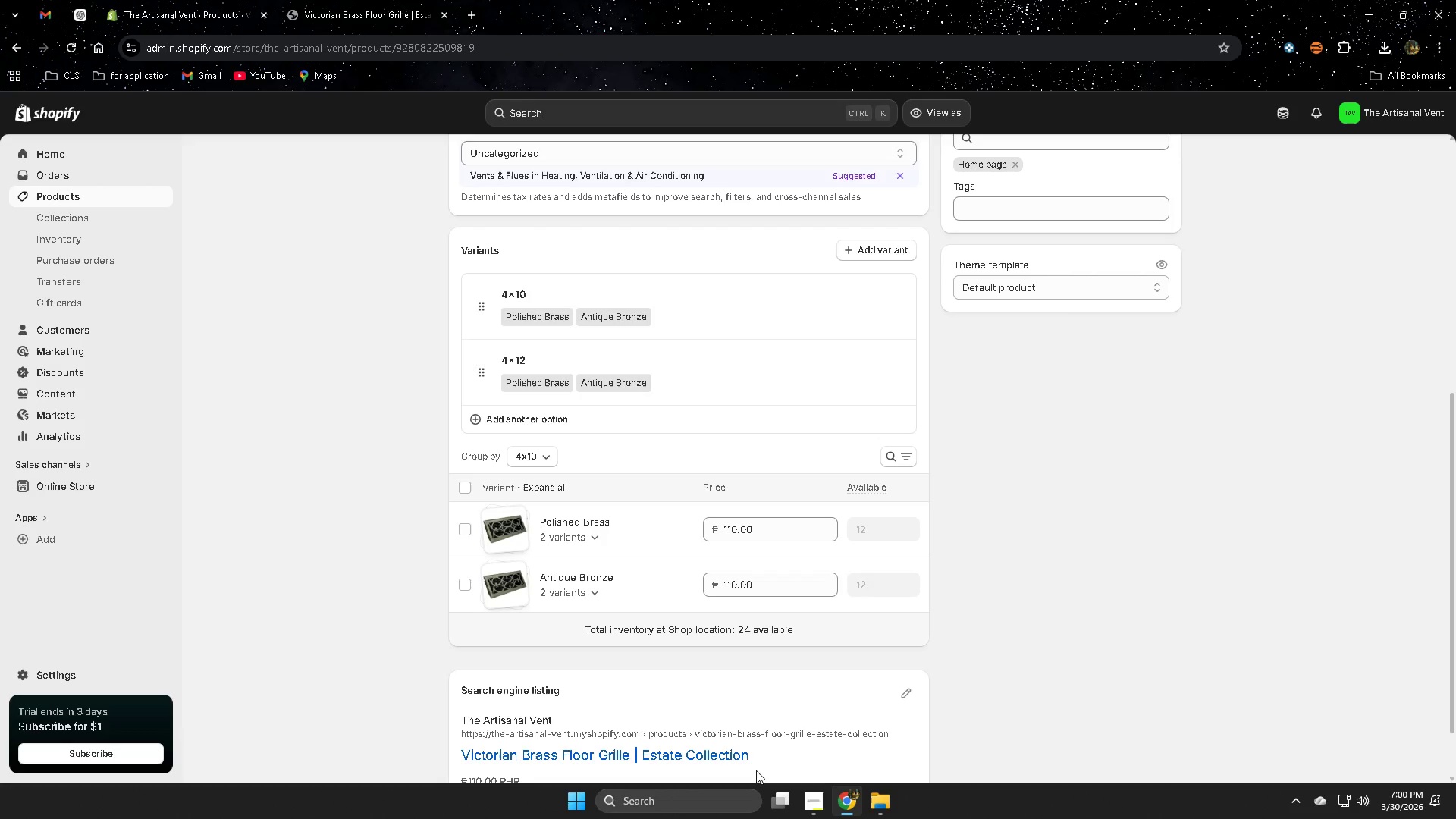 
left_click([816, 806])